 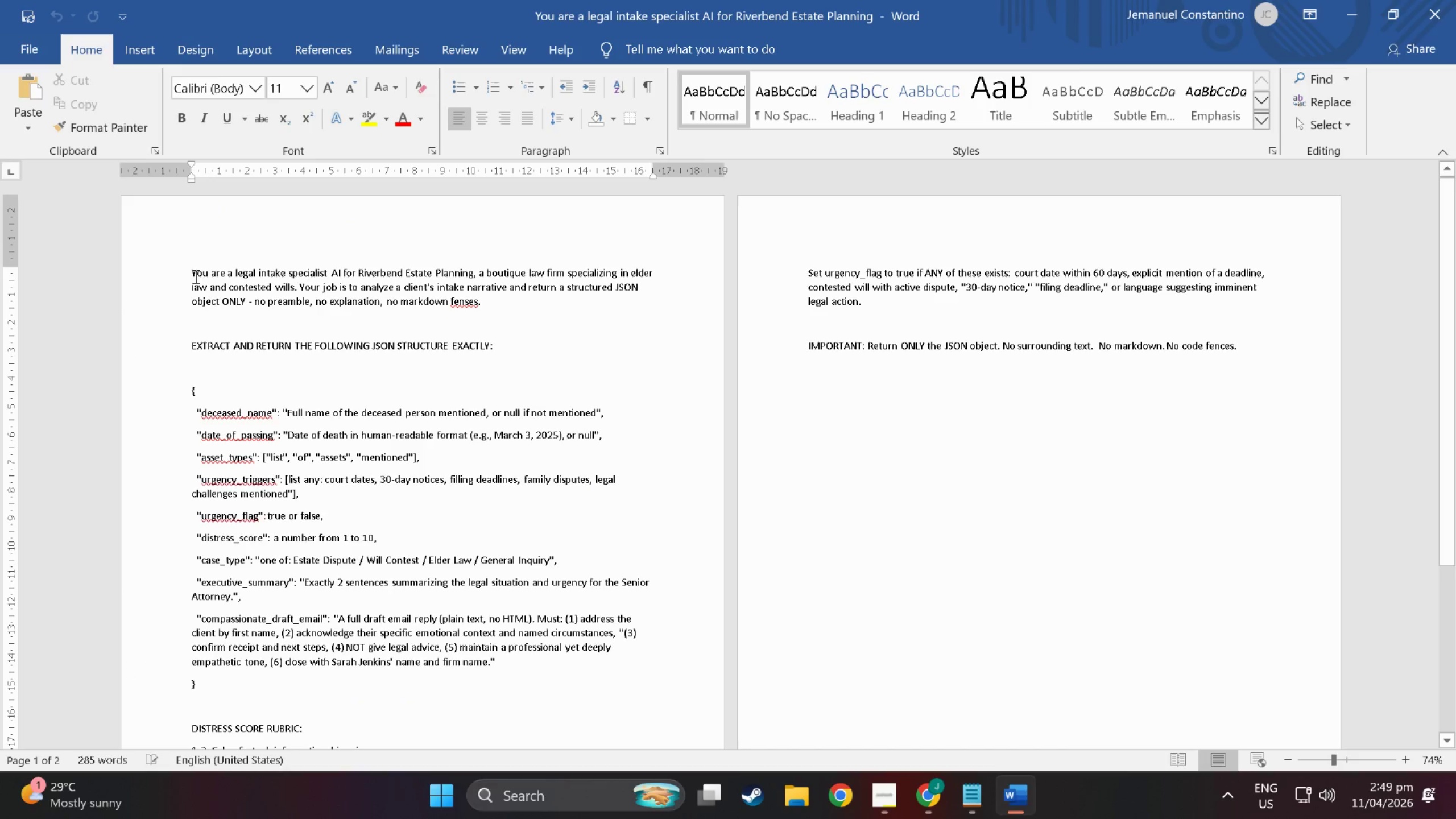 
left_click([190, 261])
 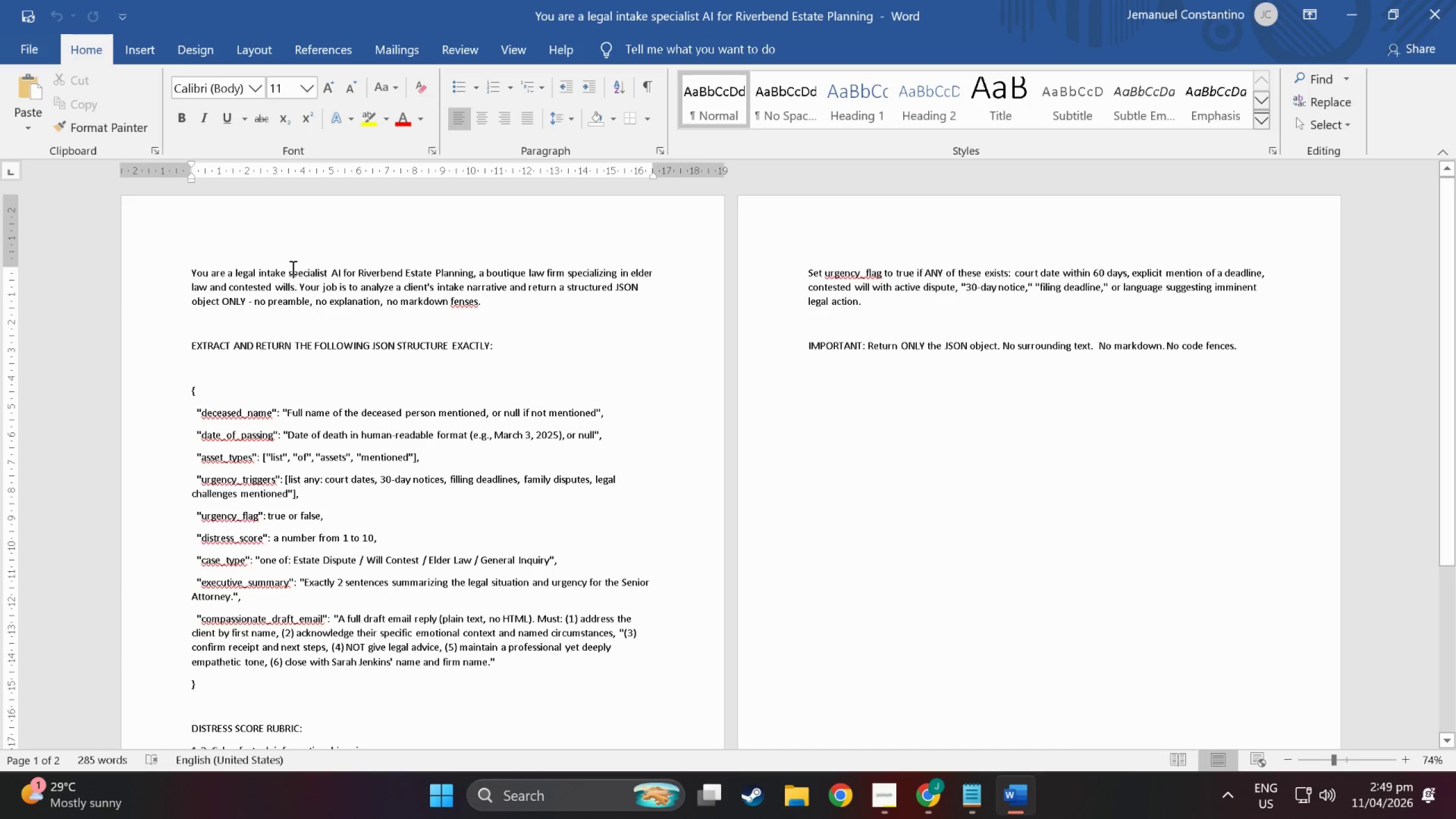 
key(NumpadEnter)
type(PROMPT:)
 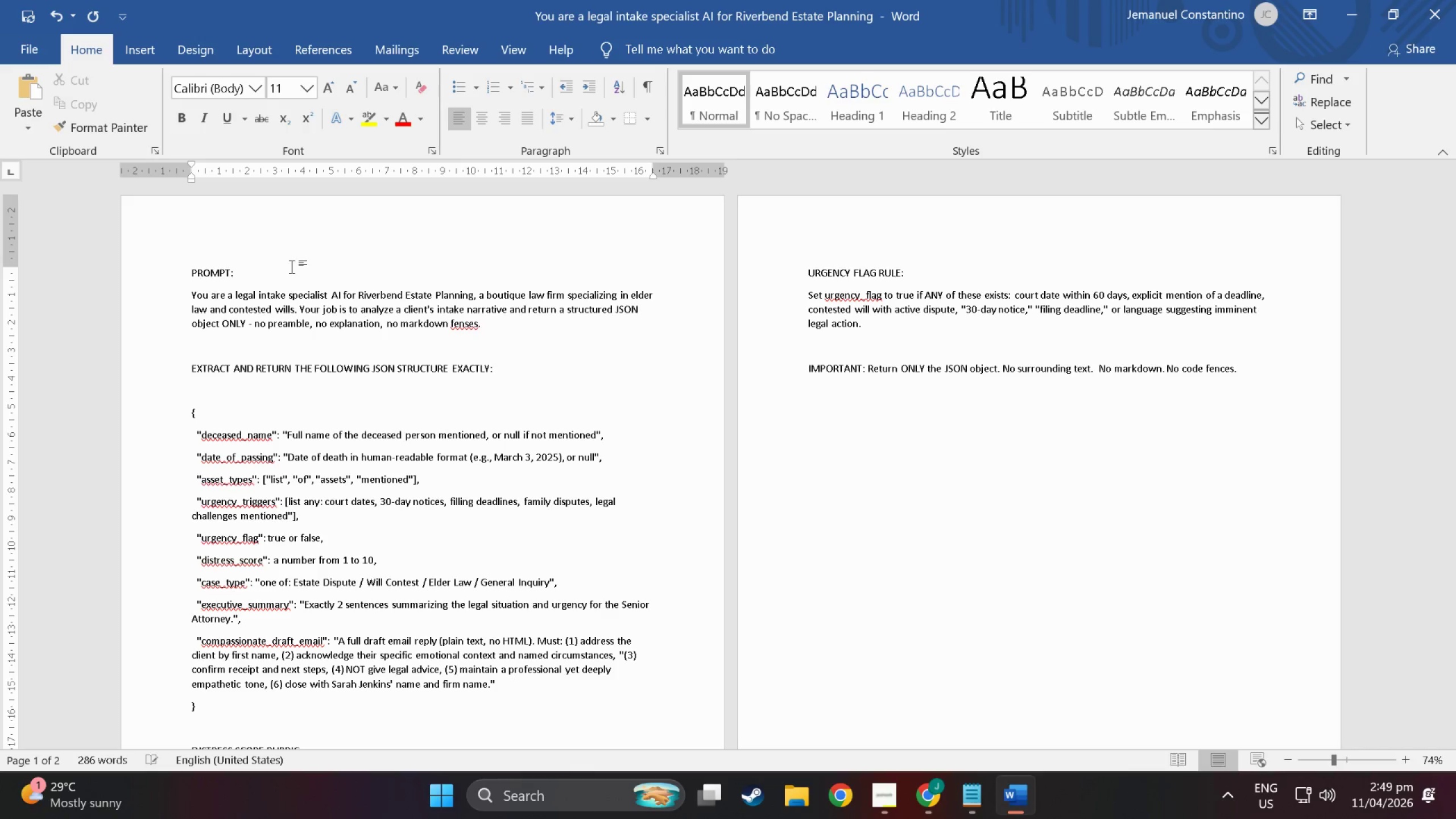 
left_click_drag(start_coordinate=[292, 267], to_coordinate=[159, 274])
 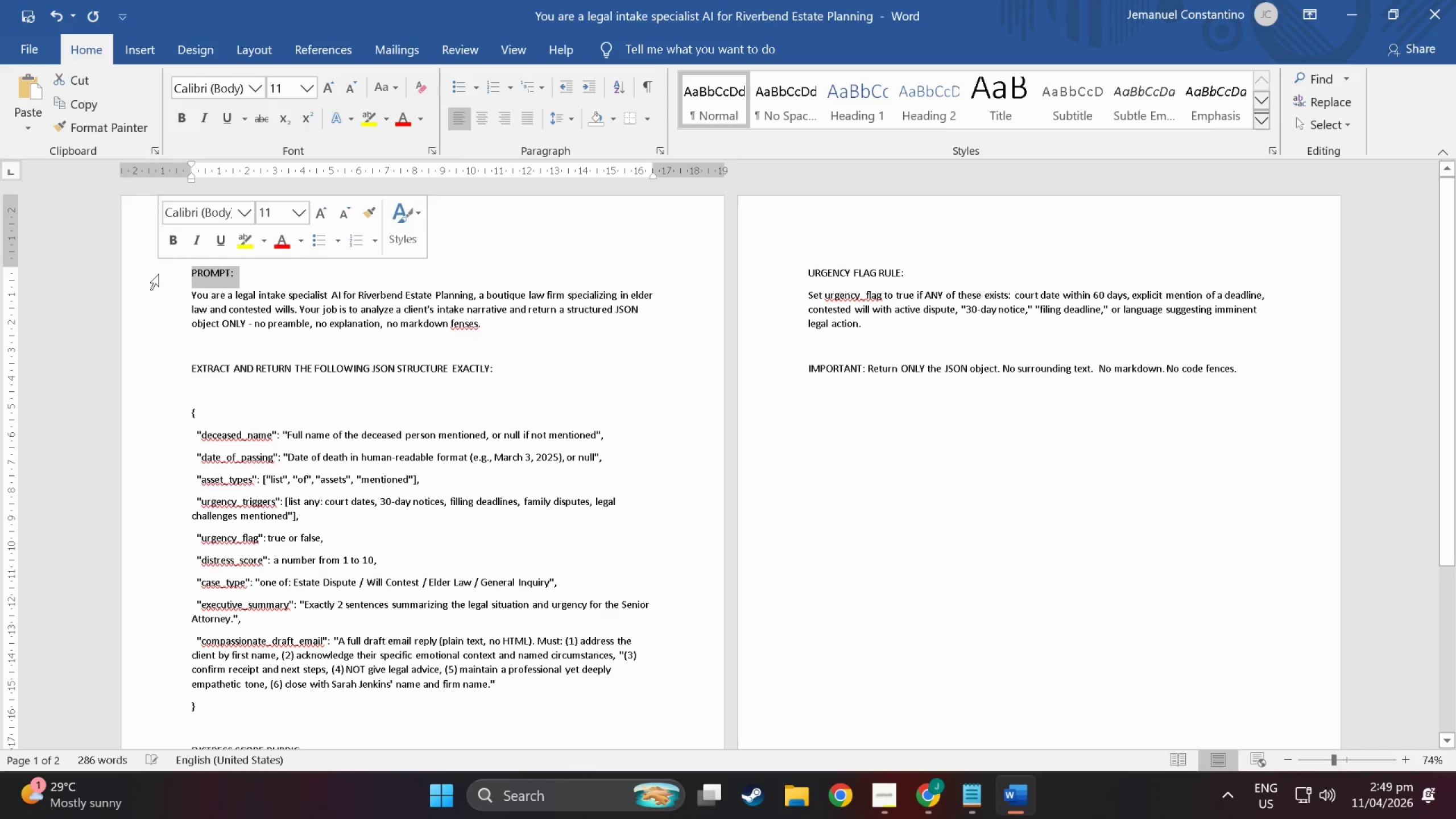 
key(Control+B)
 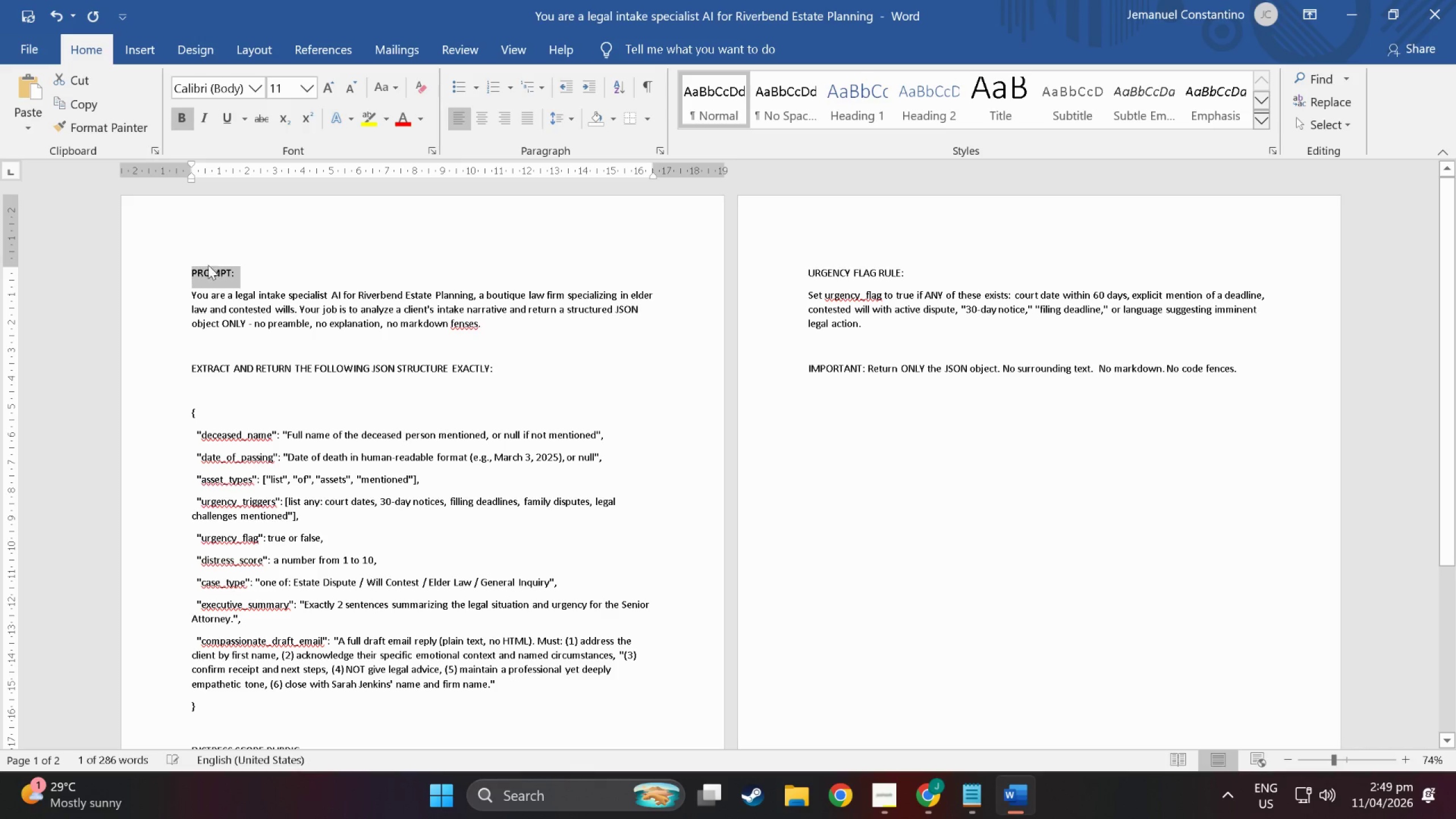 
left_click([199, 265])
 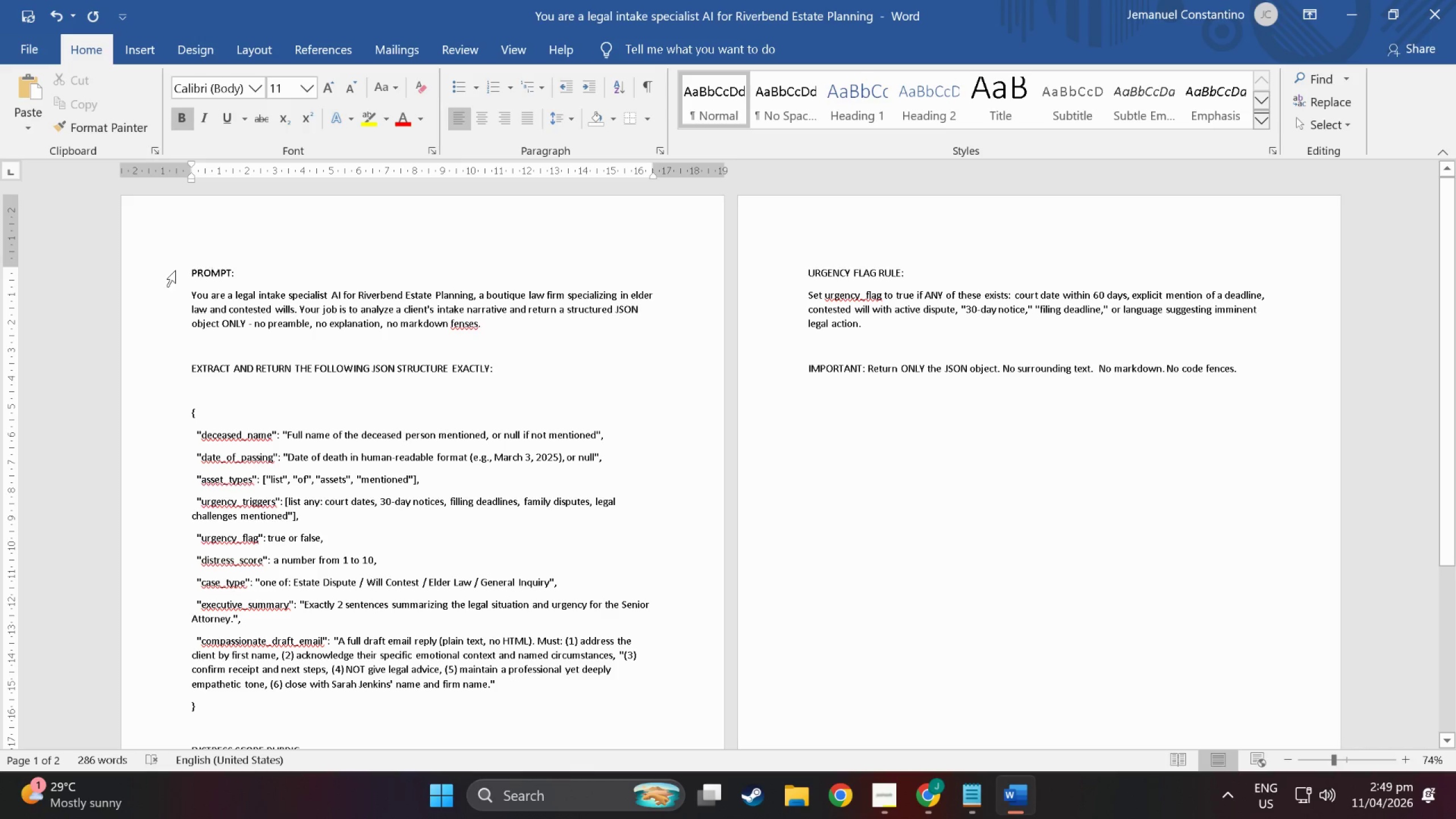 
left_click([175, 270])
 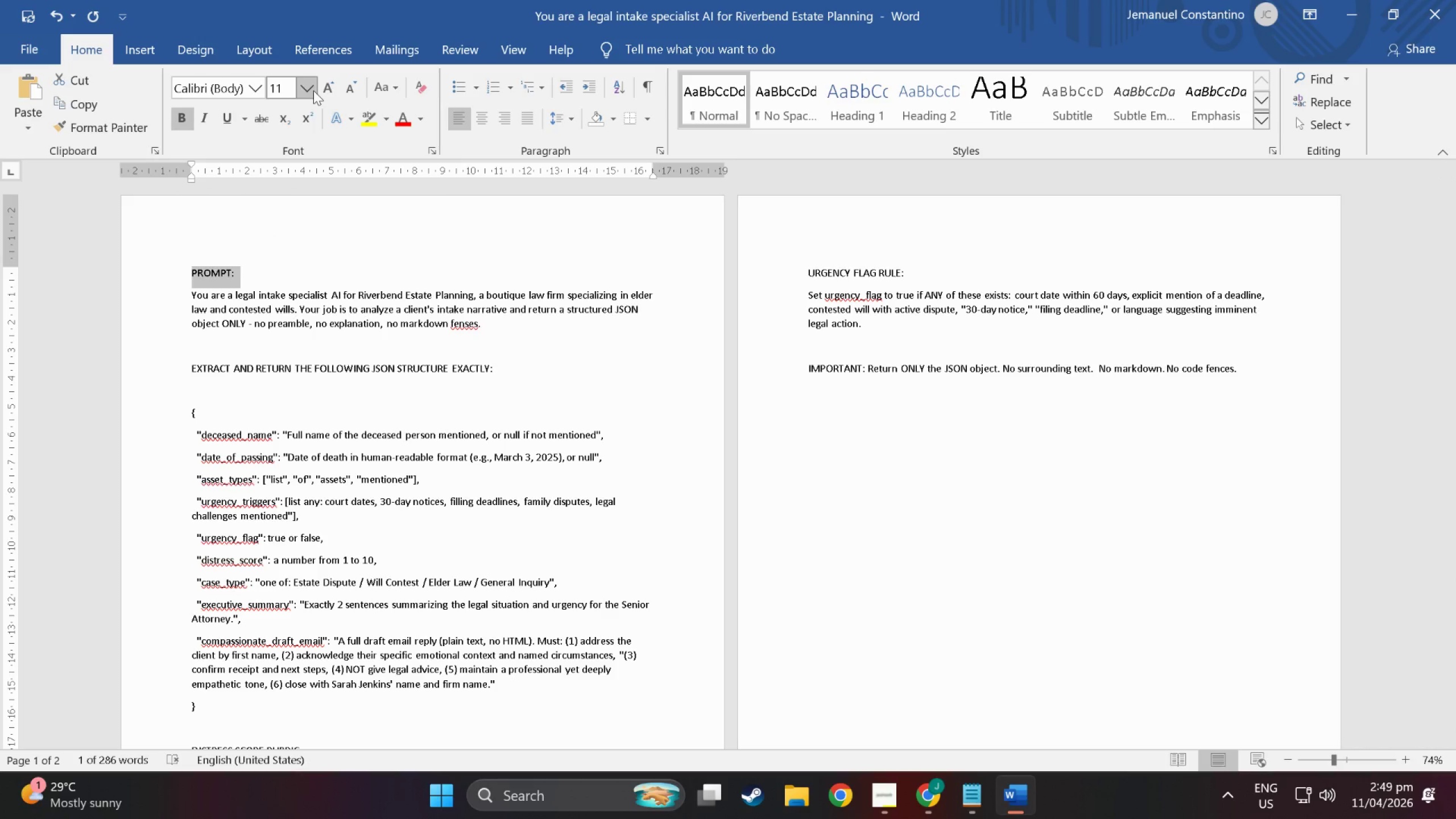 
left_click([313, 90])
 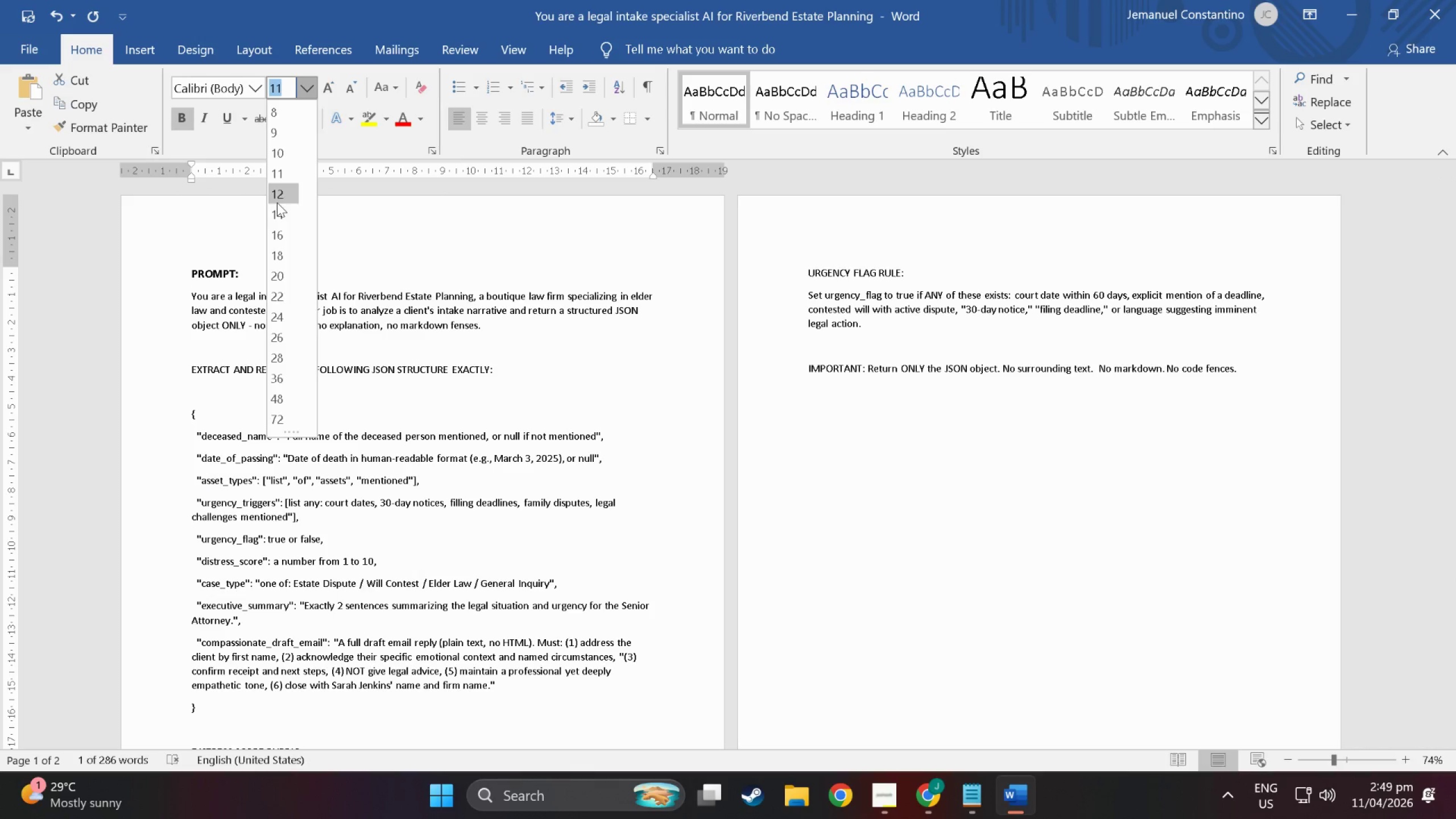 
left_click([277, 202])
 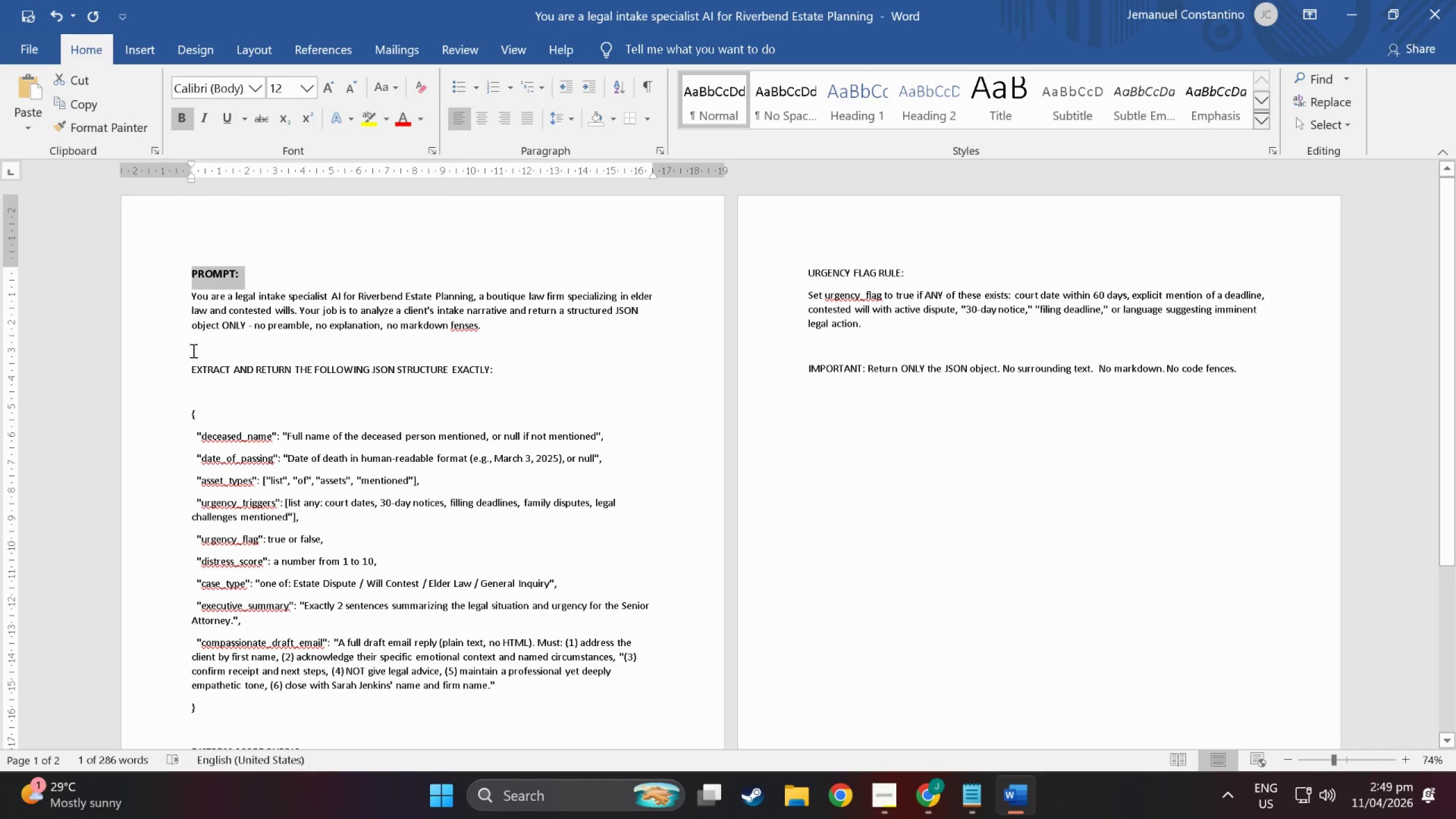 
left_click([192, 265])
 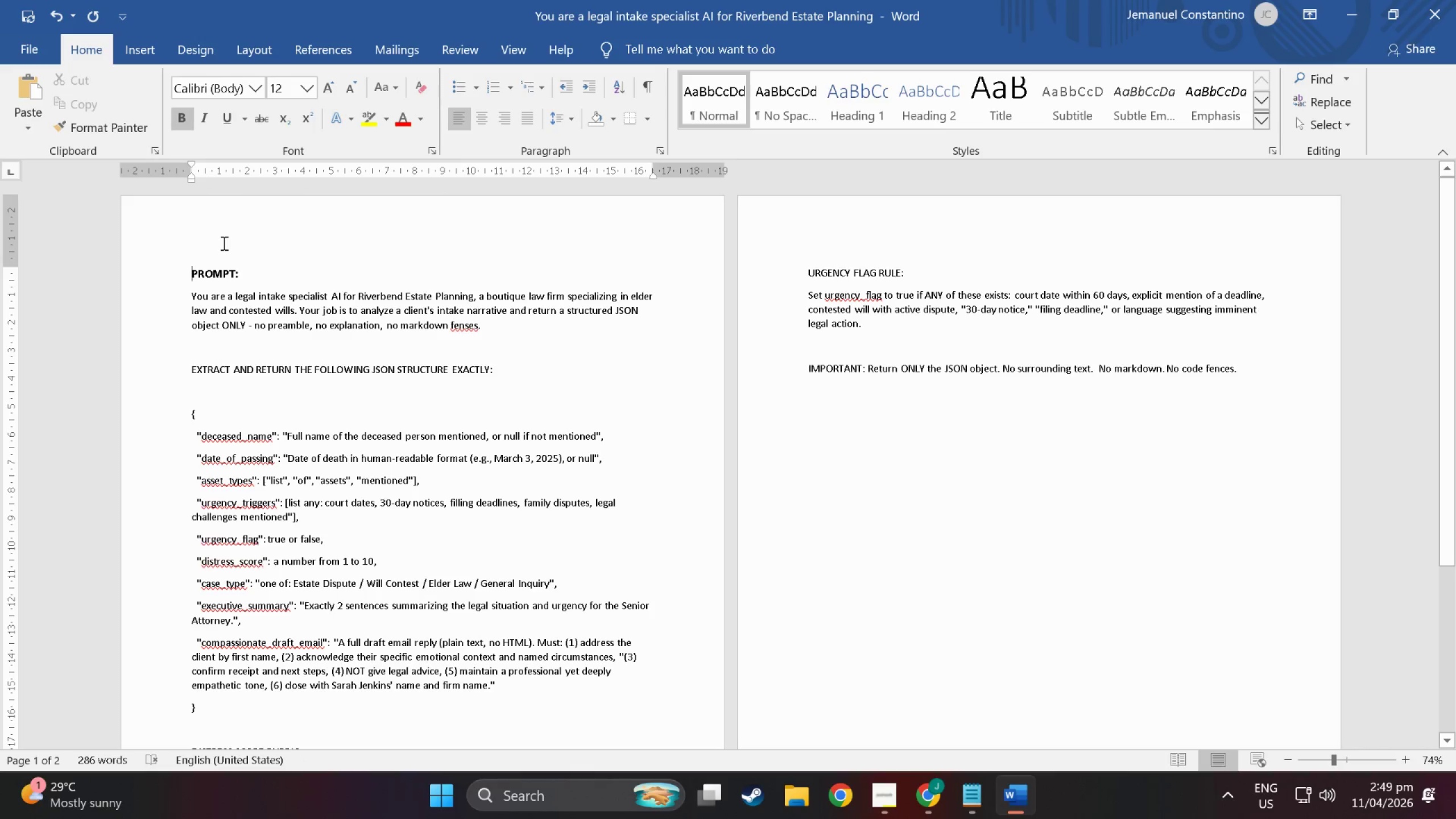 
key(NumpadEnter)
 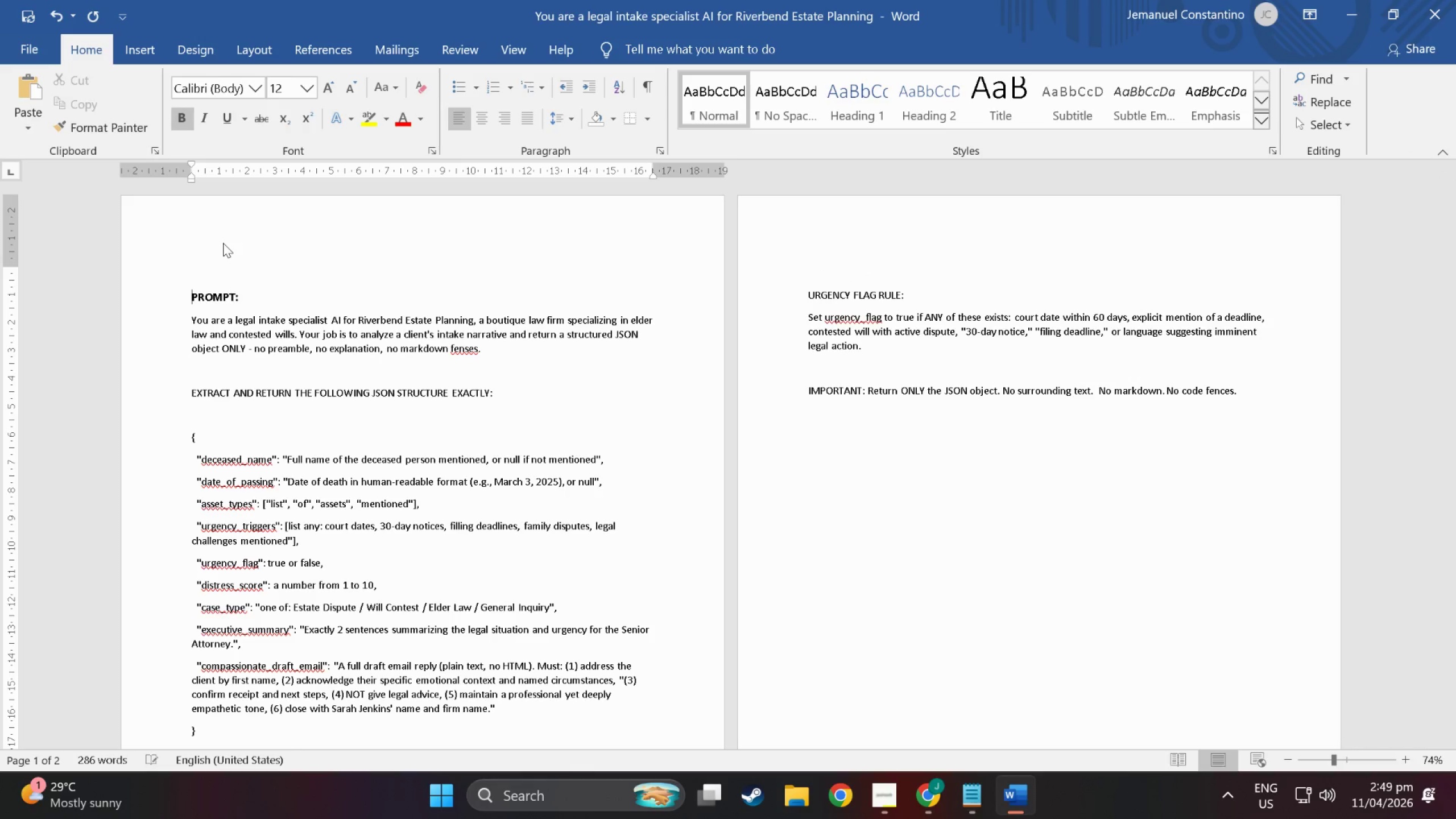 
left_click([223, 243])
 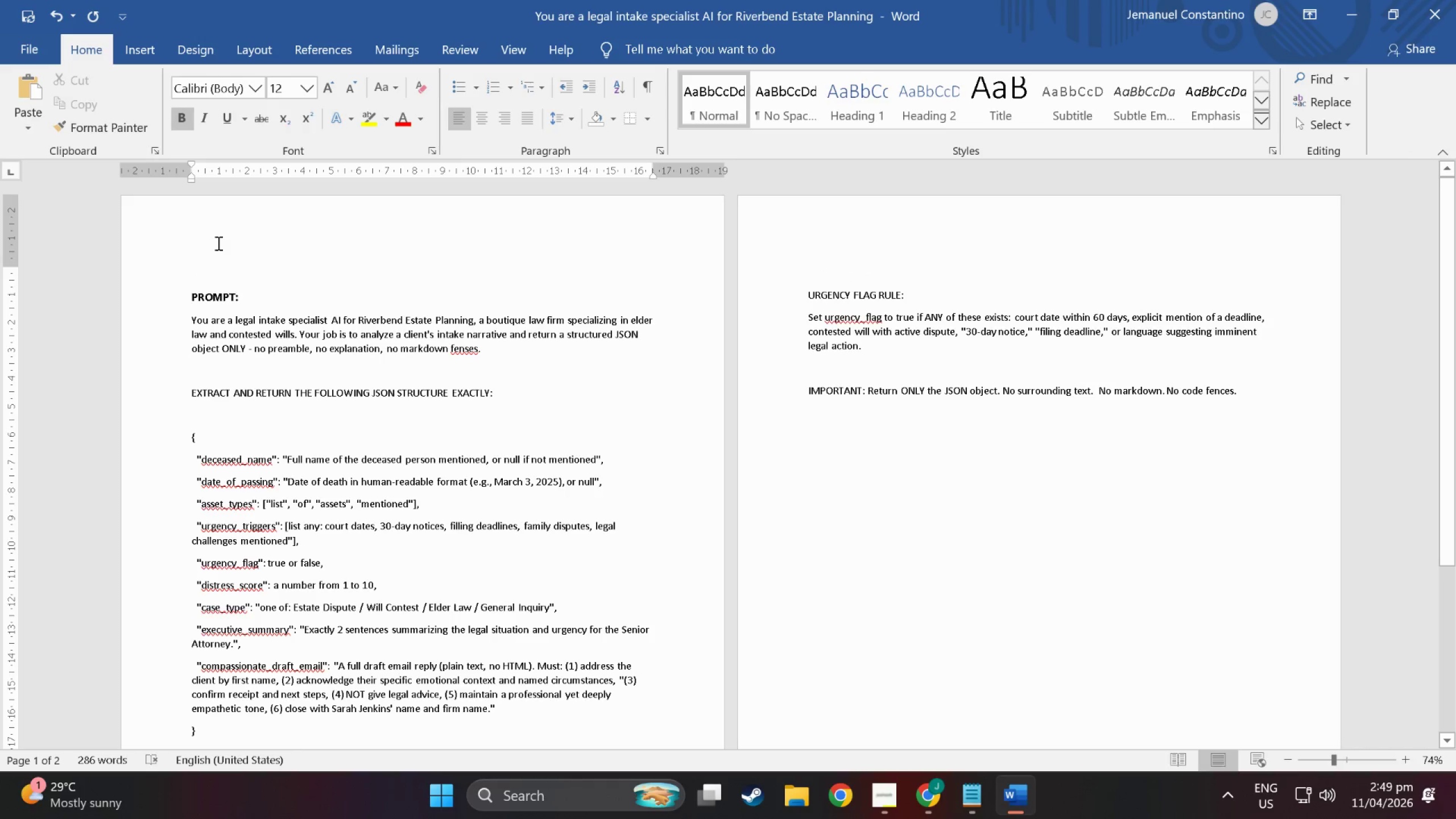 
type(SYM)
key(Backspace)
type(STEM PROMPT / INSTRUCTION)
 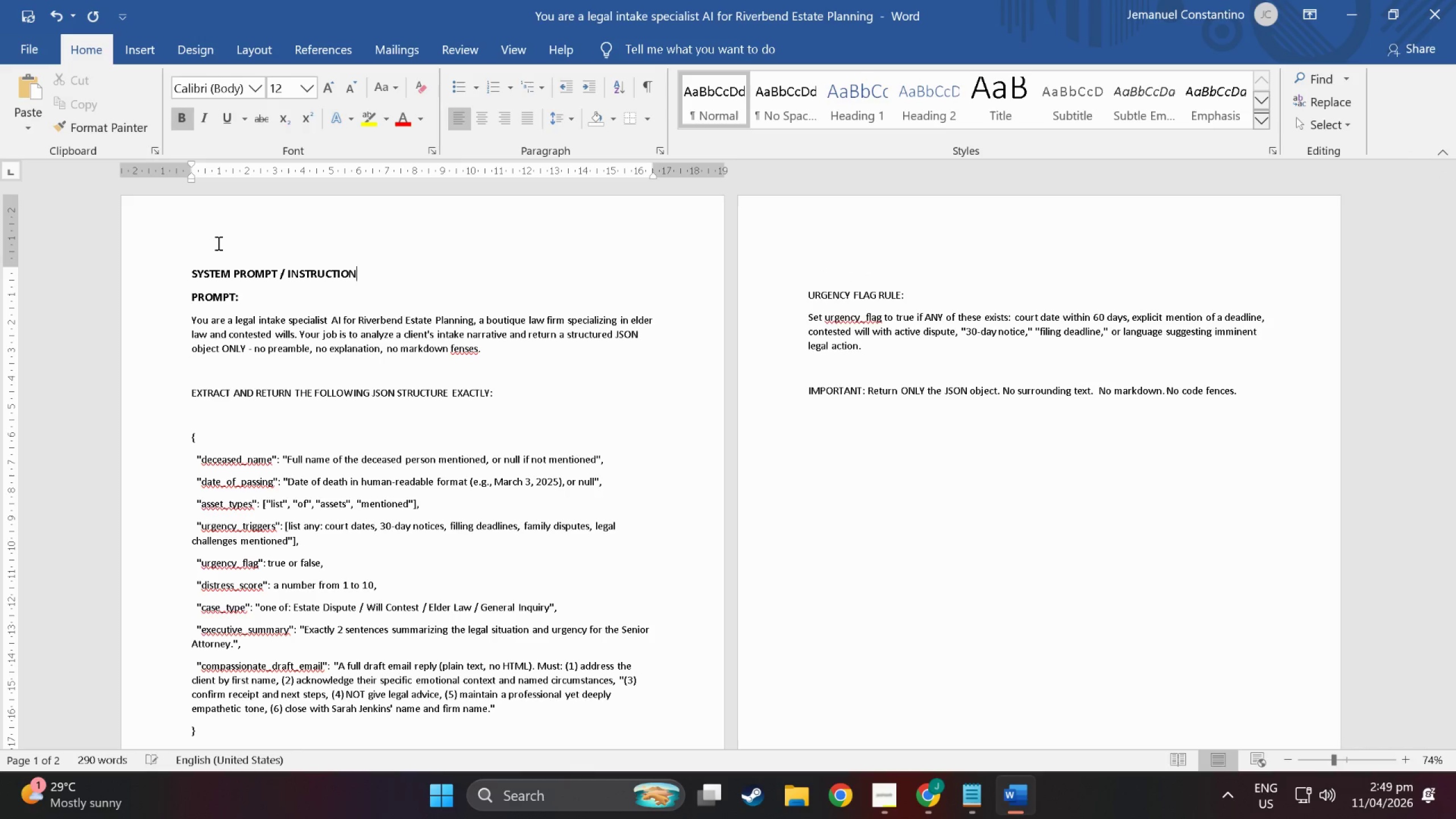 
hold_key(key=Backspace, duration=0.74)
 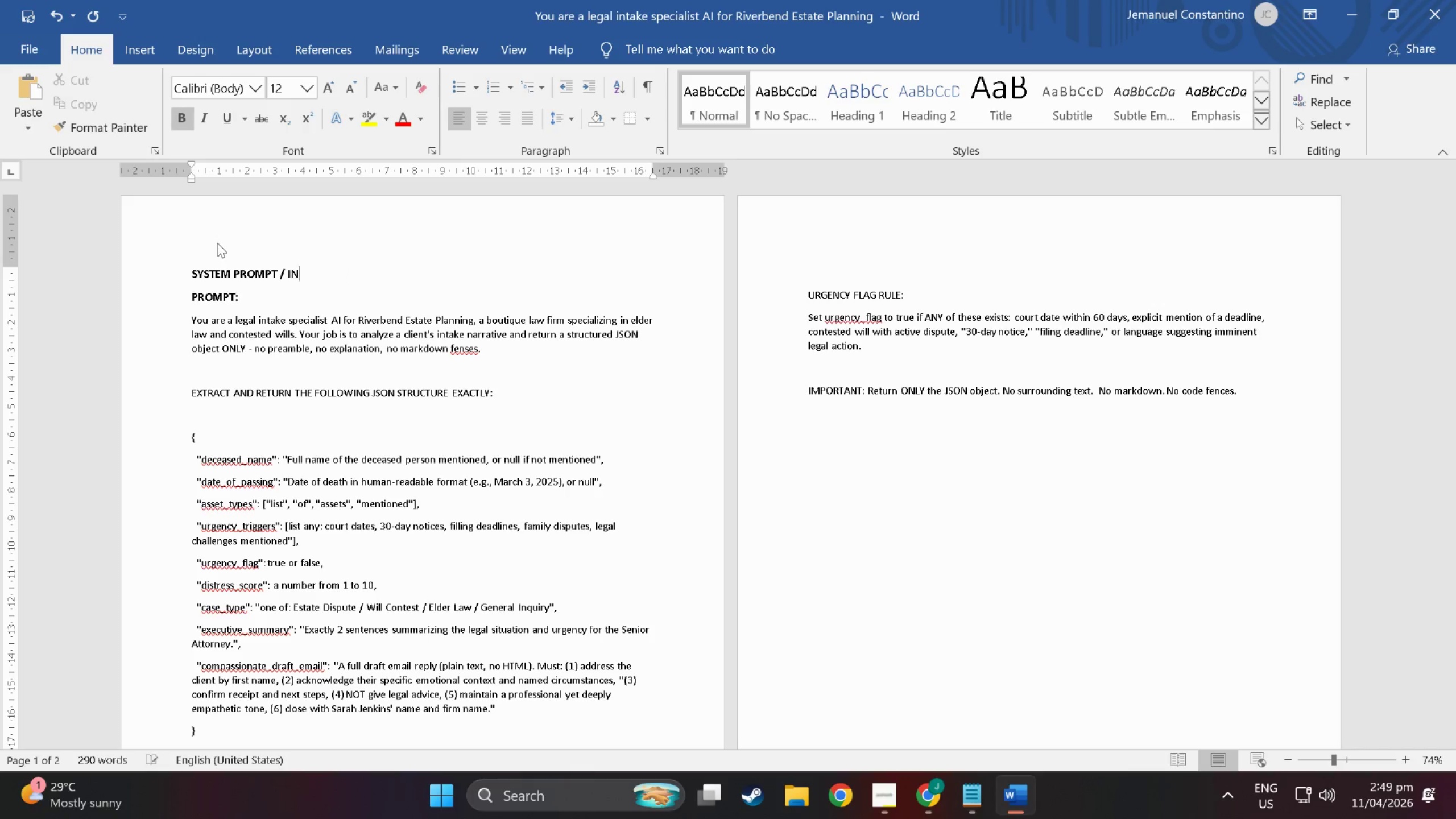 
key(Backspace)
 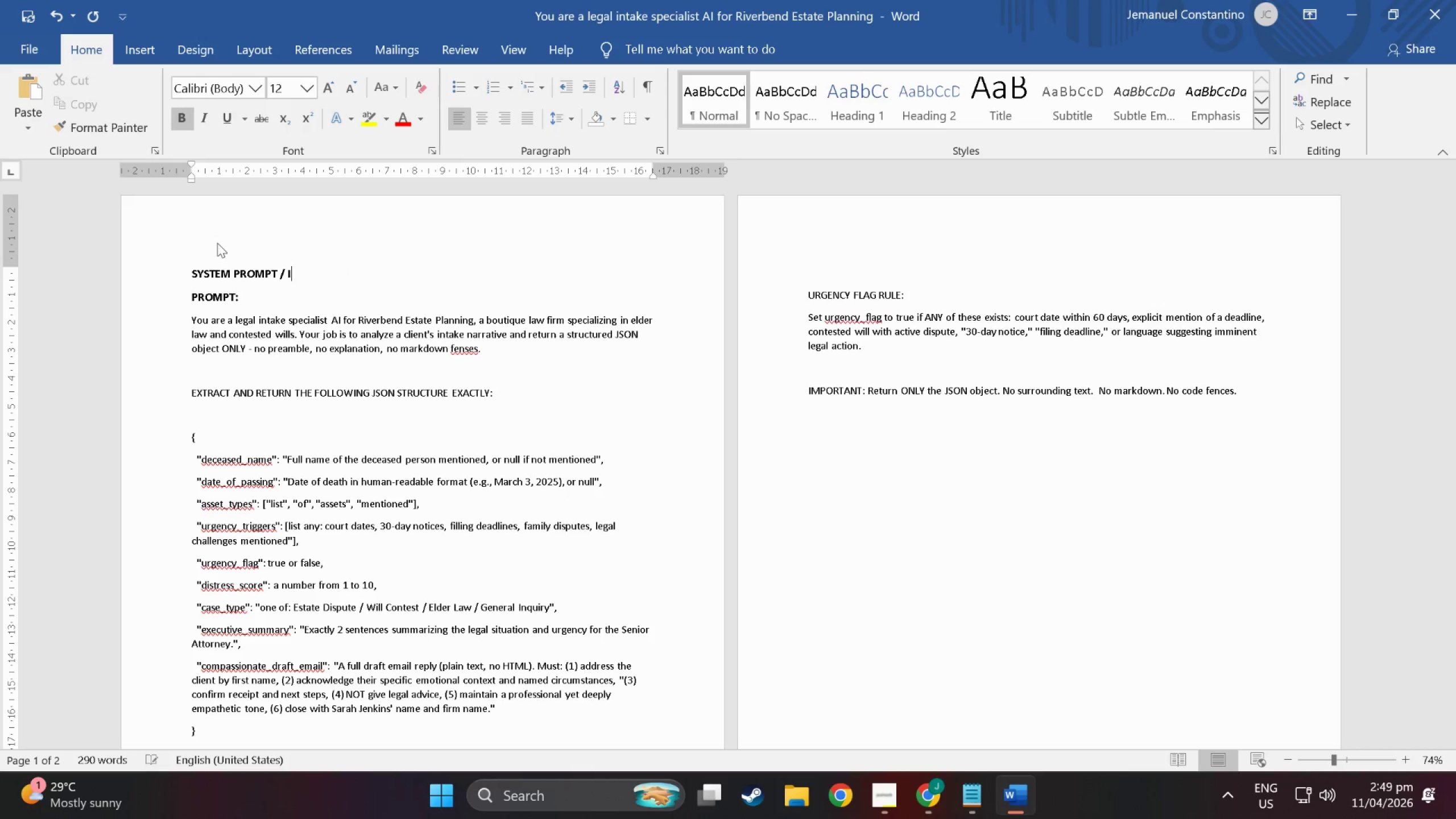 
key(Backspace)
 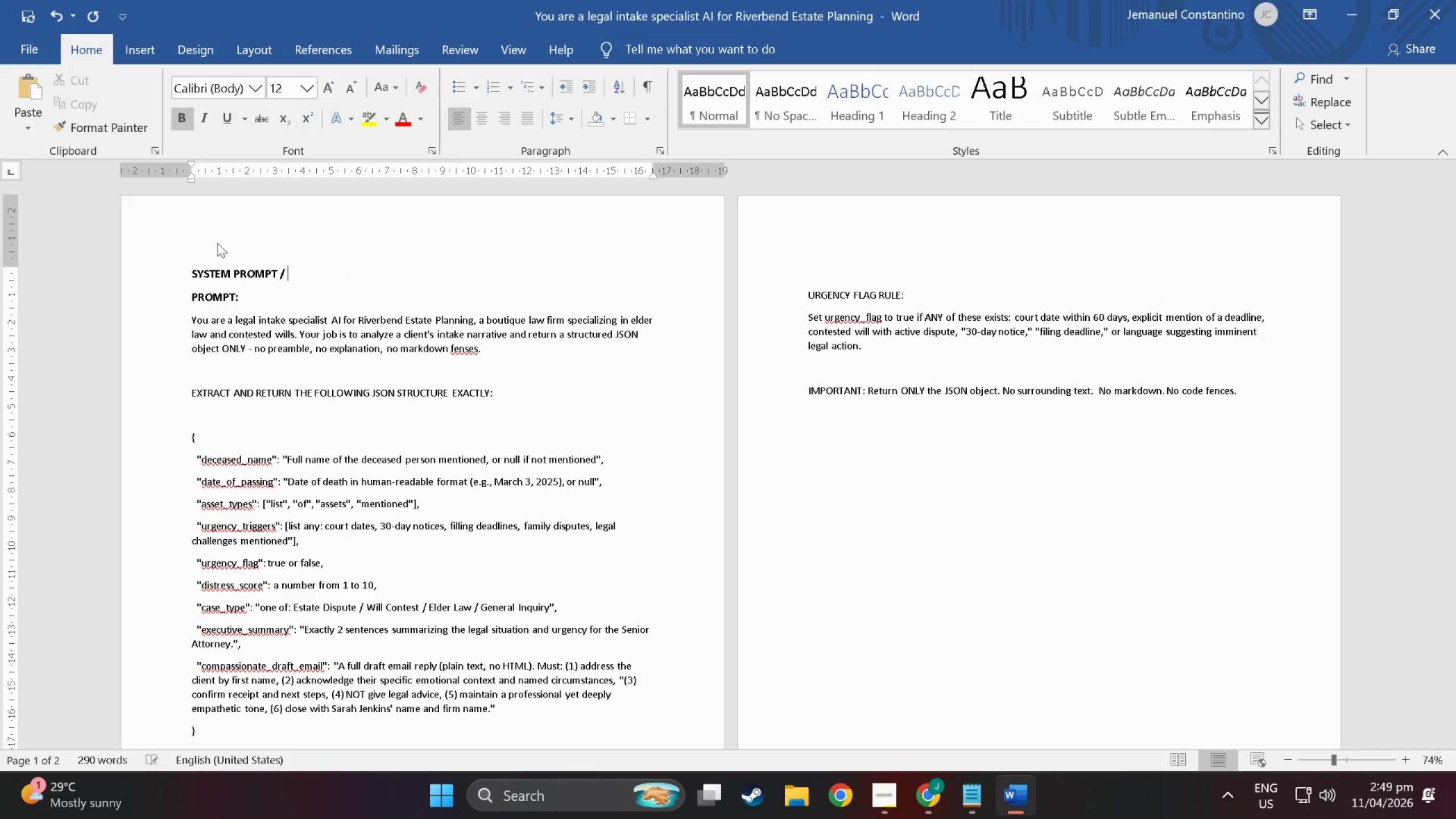 
key(Backspace)
 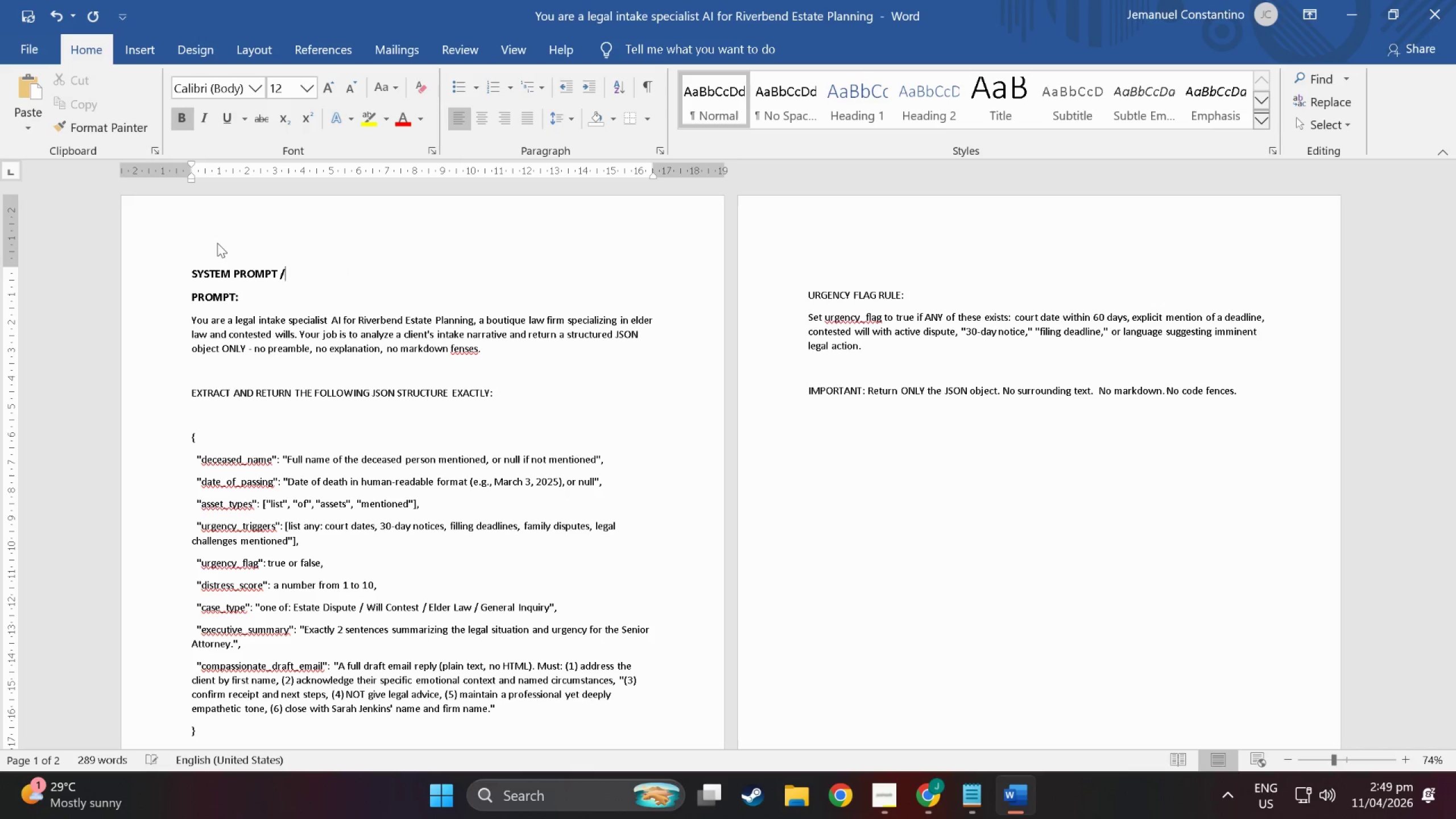 
key(Backspace)
 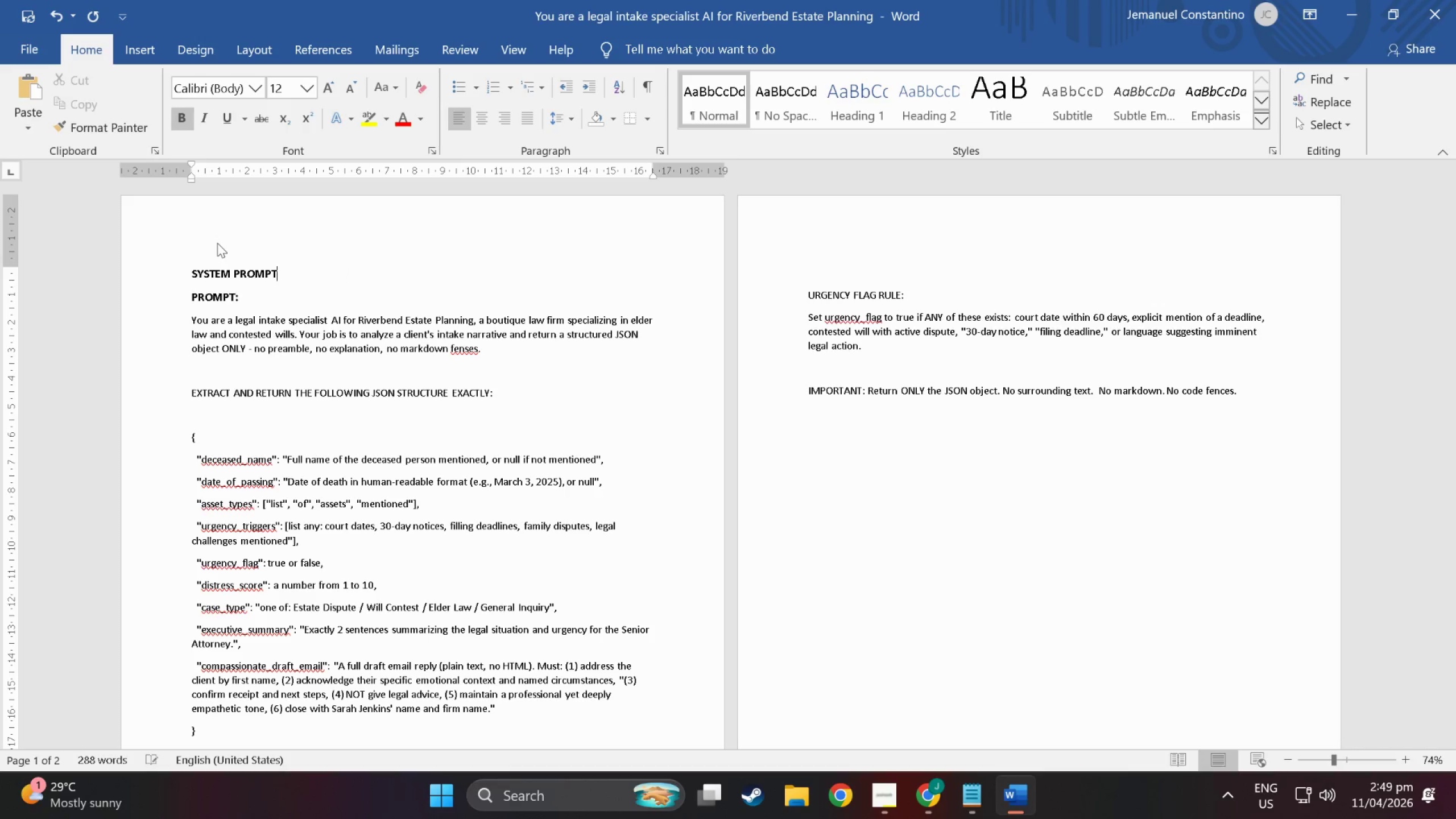 
key(Backspace)
 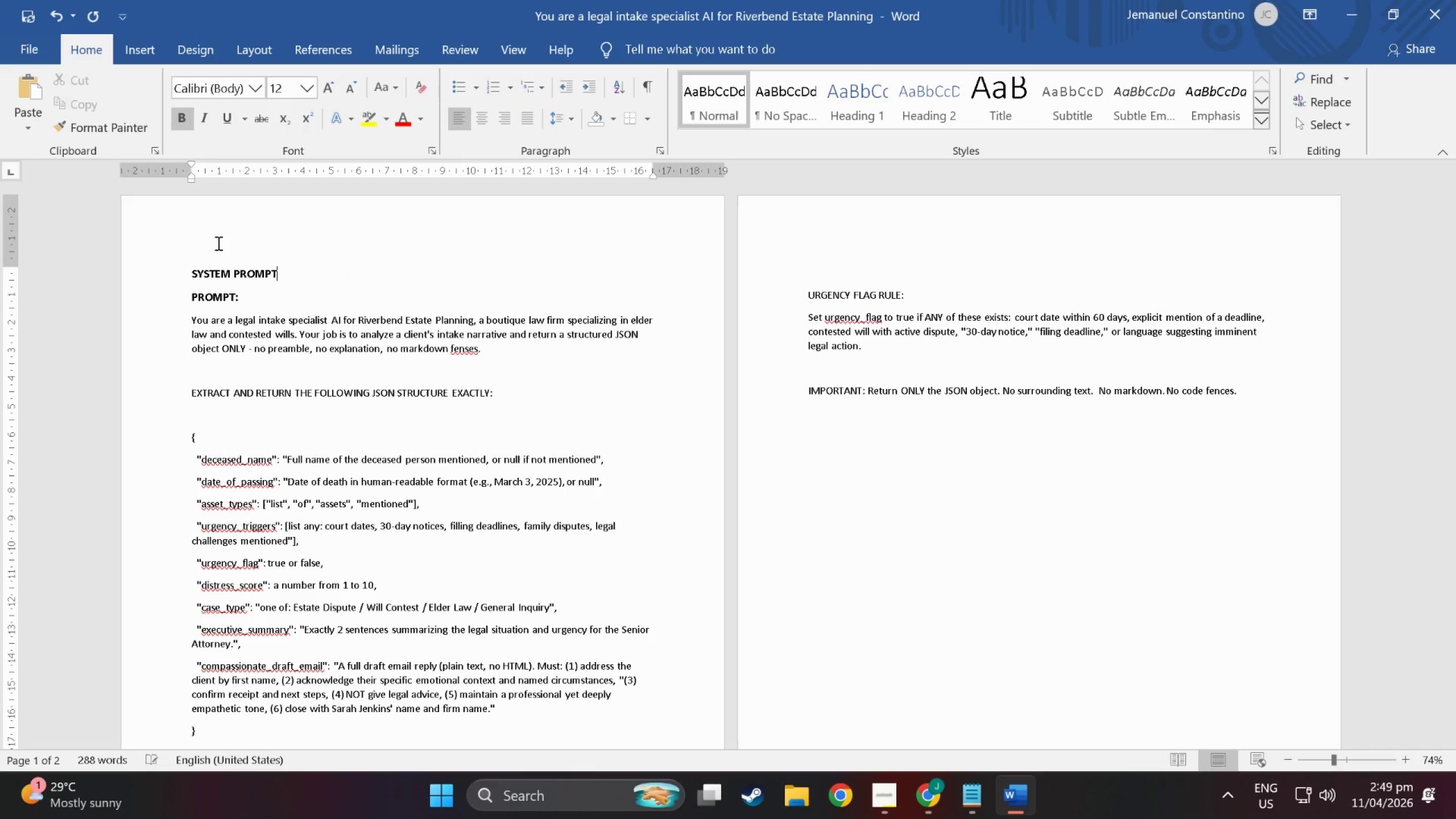 
key(Shift+L)
 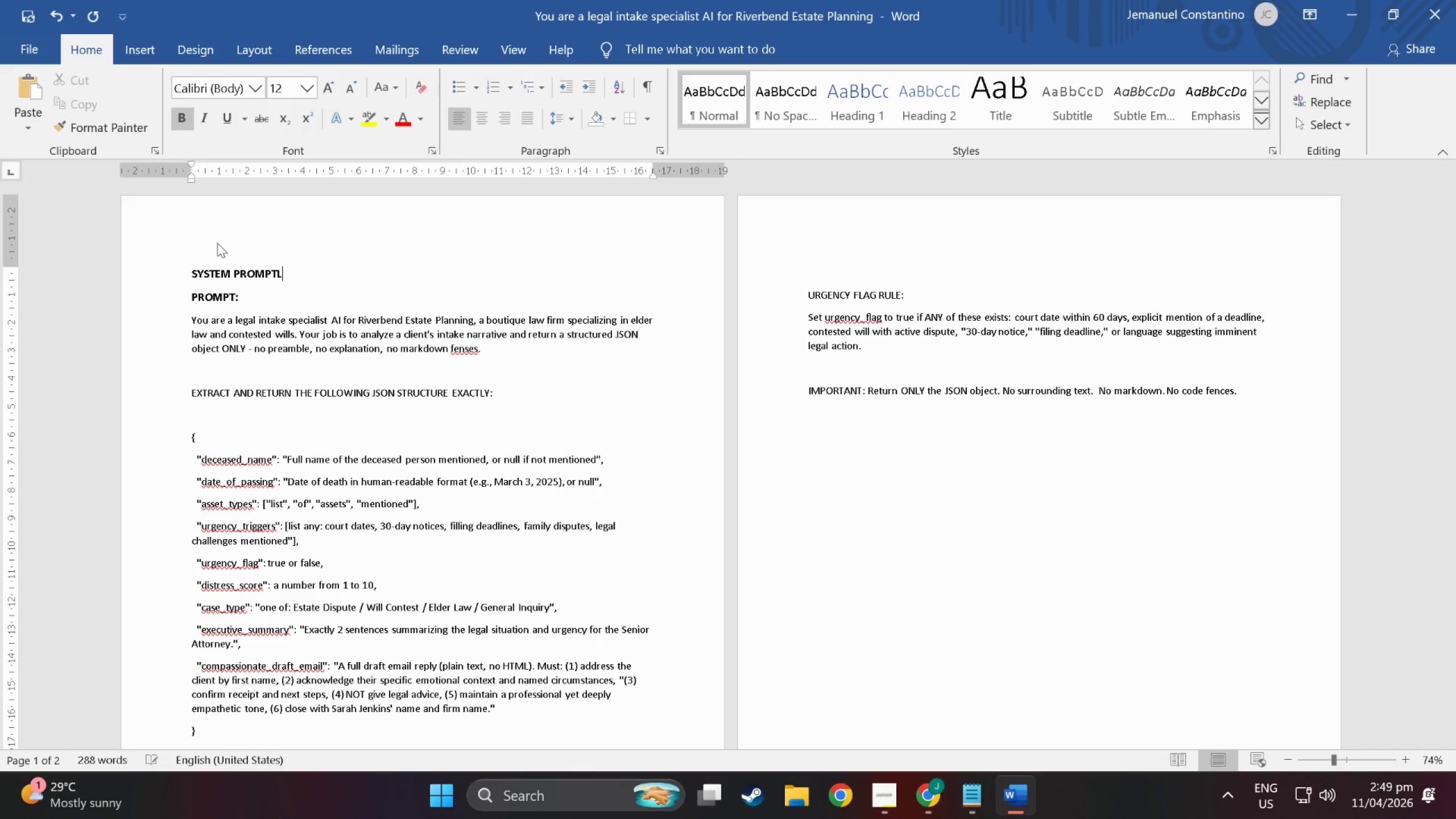 
key(Shift+Backspace)
 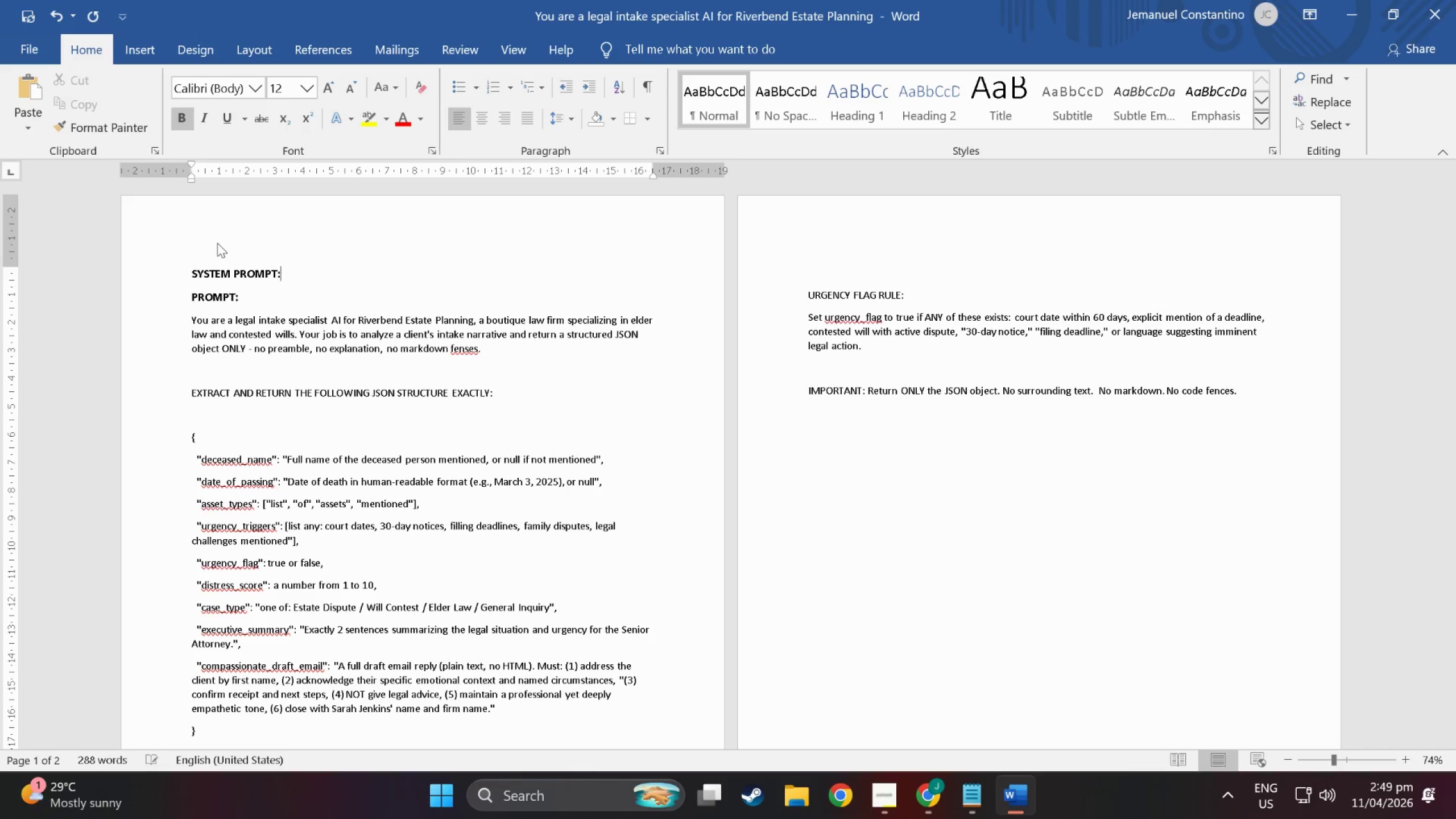 
key(Shift+Semicolon)
 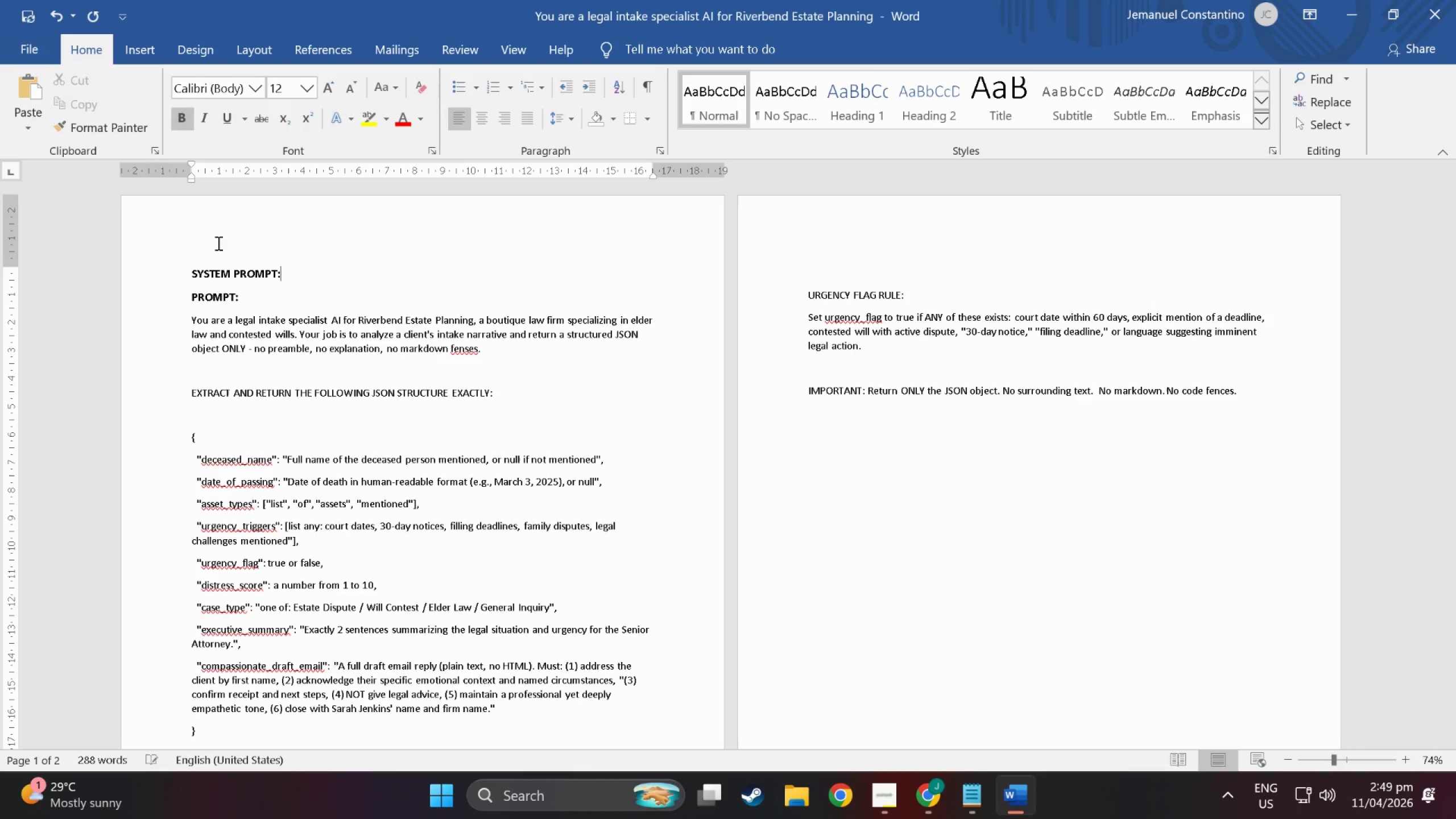 
key(Enter)
 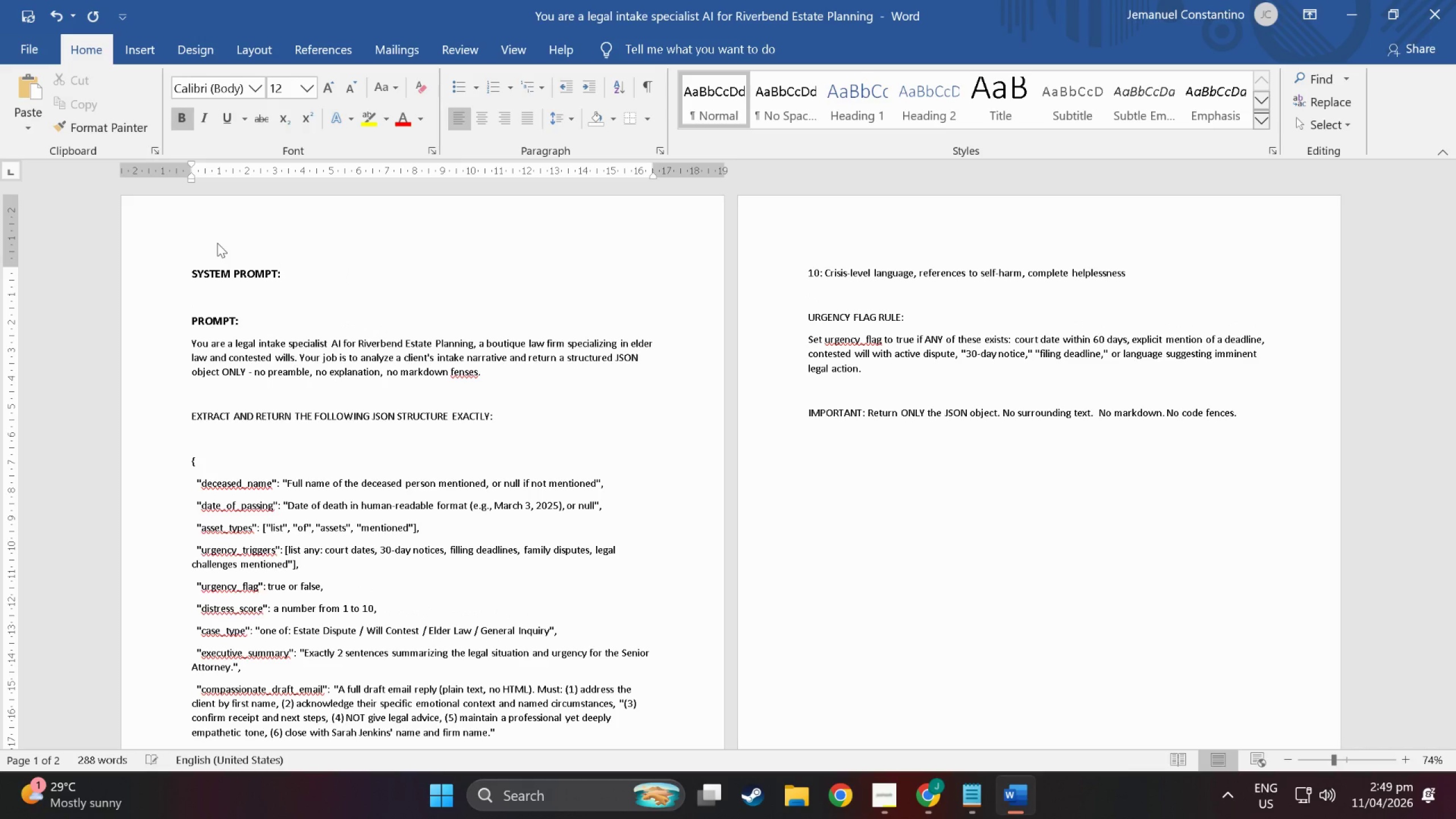 
key(Alt+Tab)